 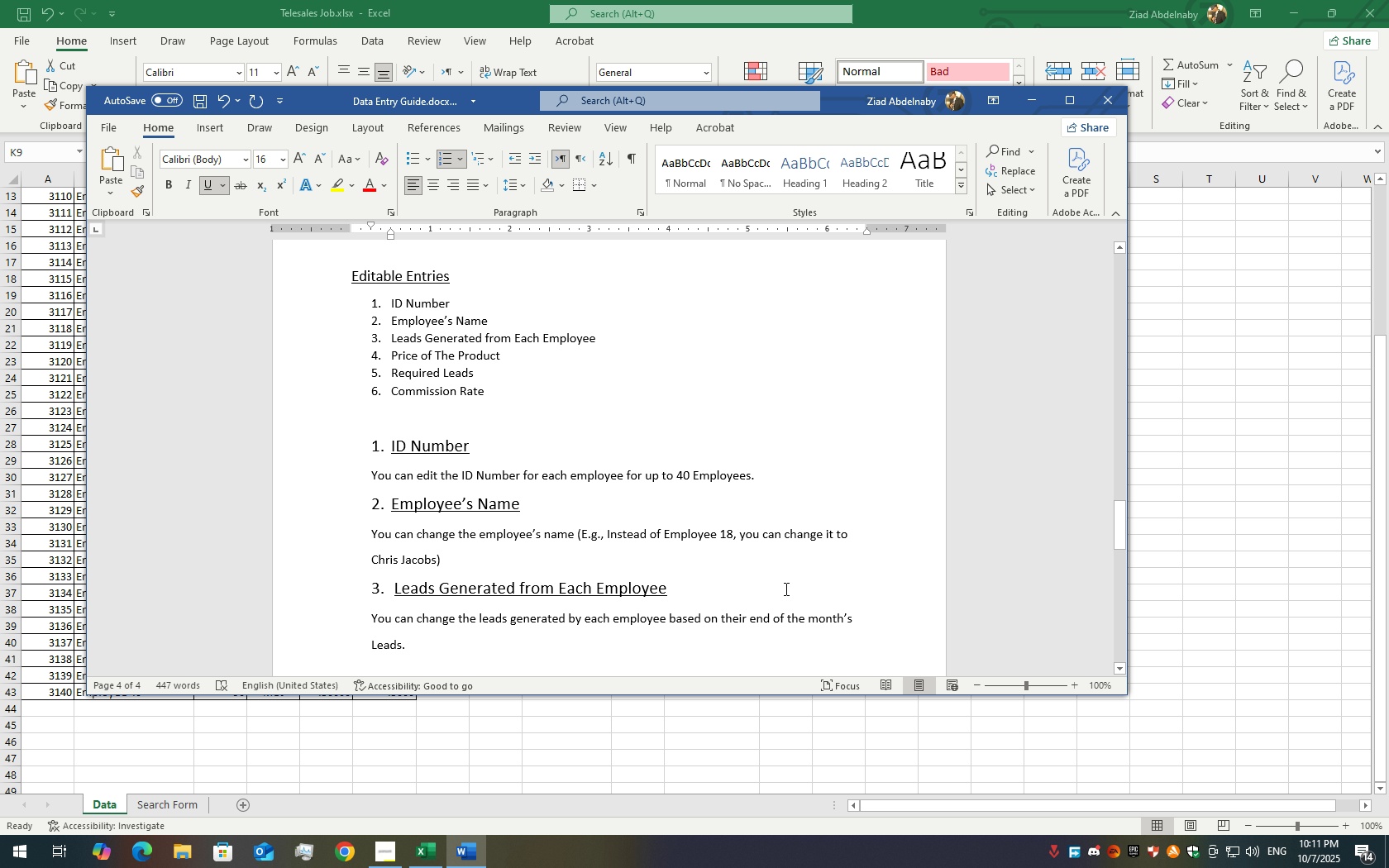 
scroll: coordinate [769, 608], scroll_direction: down, amount: 11.0
 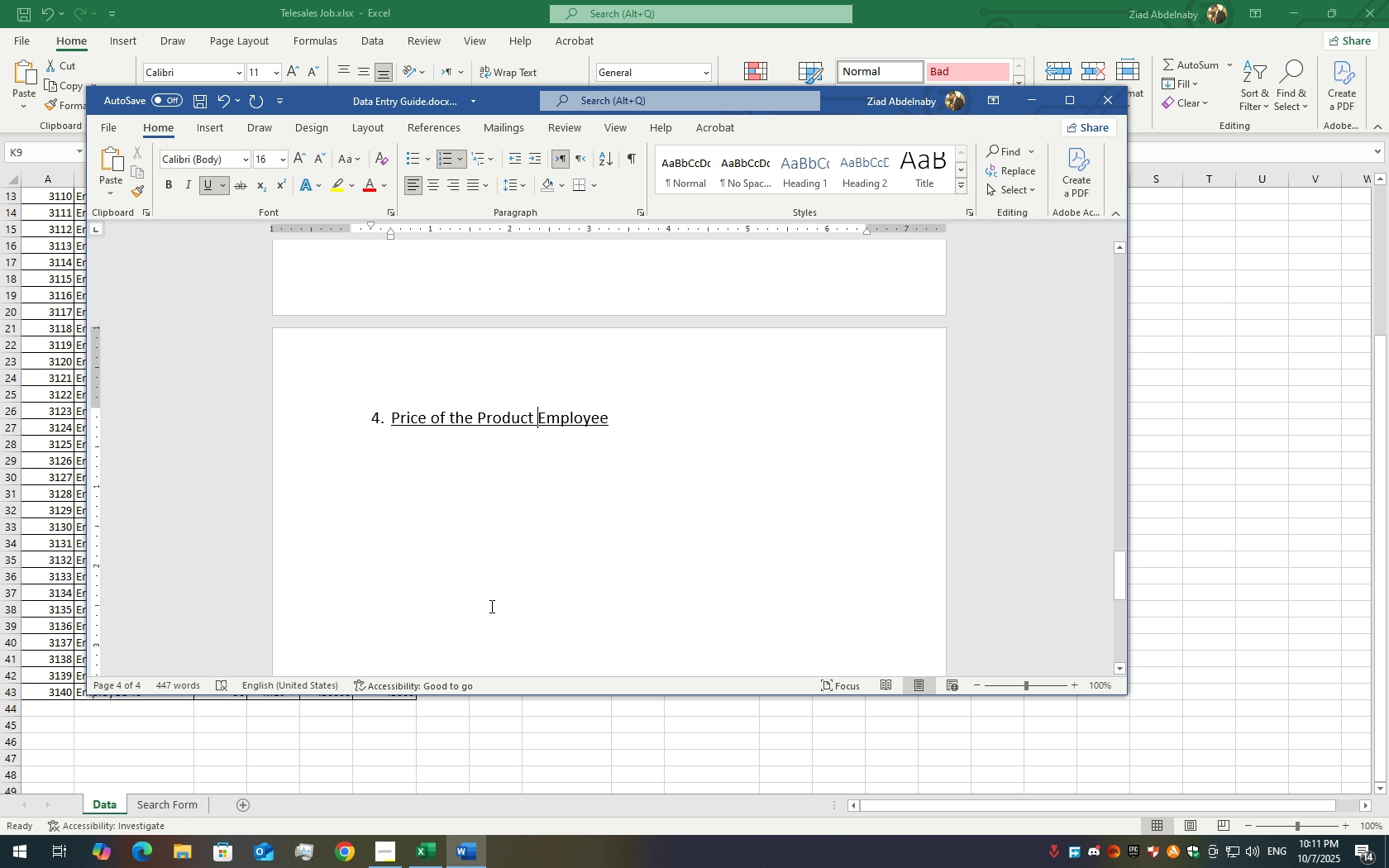 
scroll: coordinate [465, 585], scroll_direction: up, amount: 3.0
 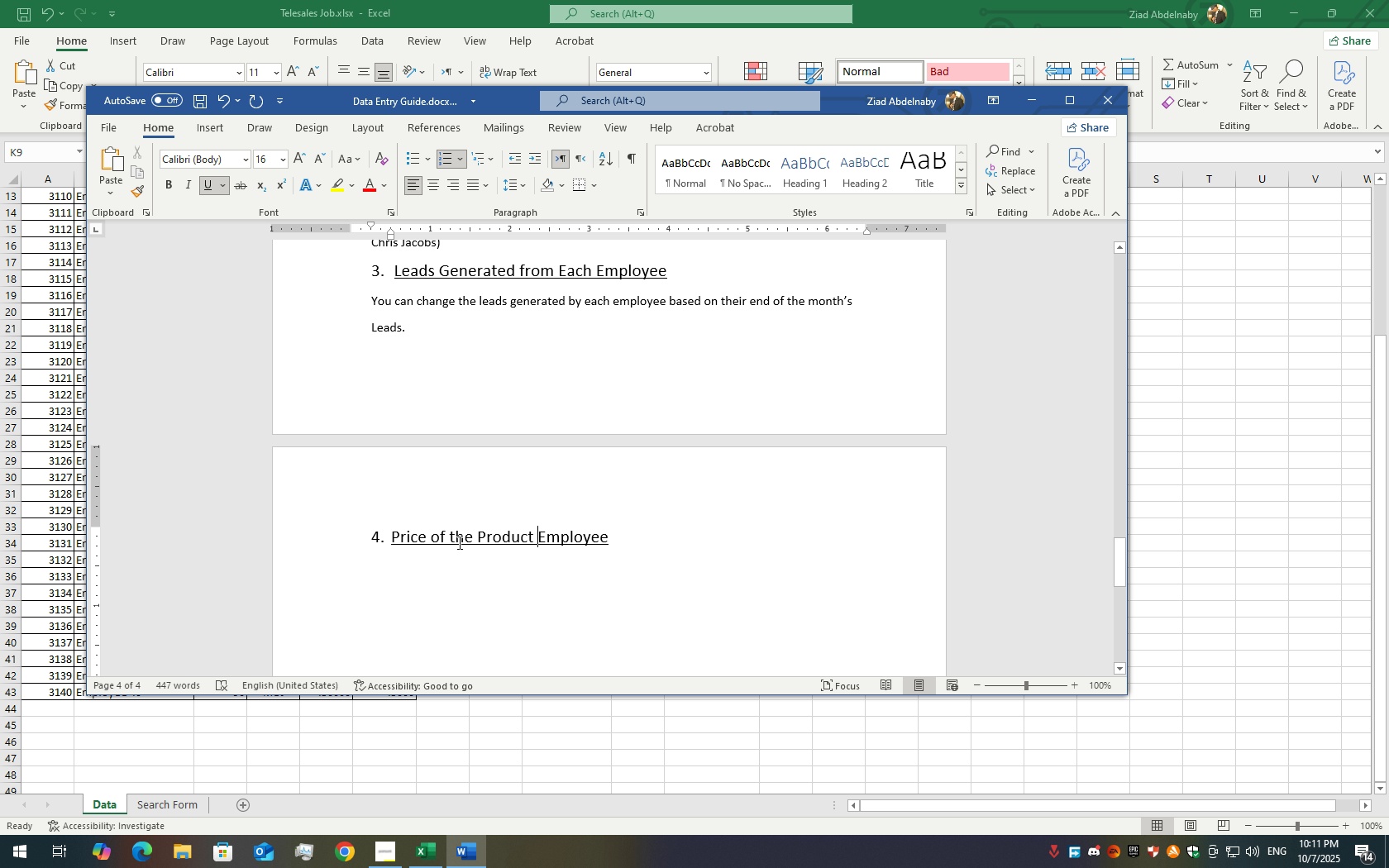 
left_click([458, 542])
 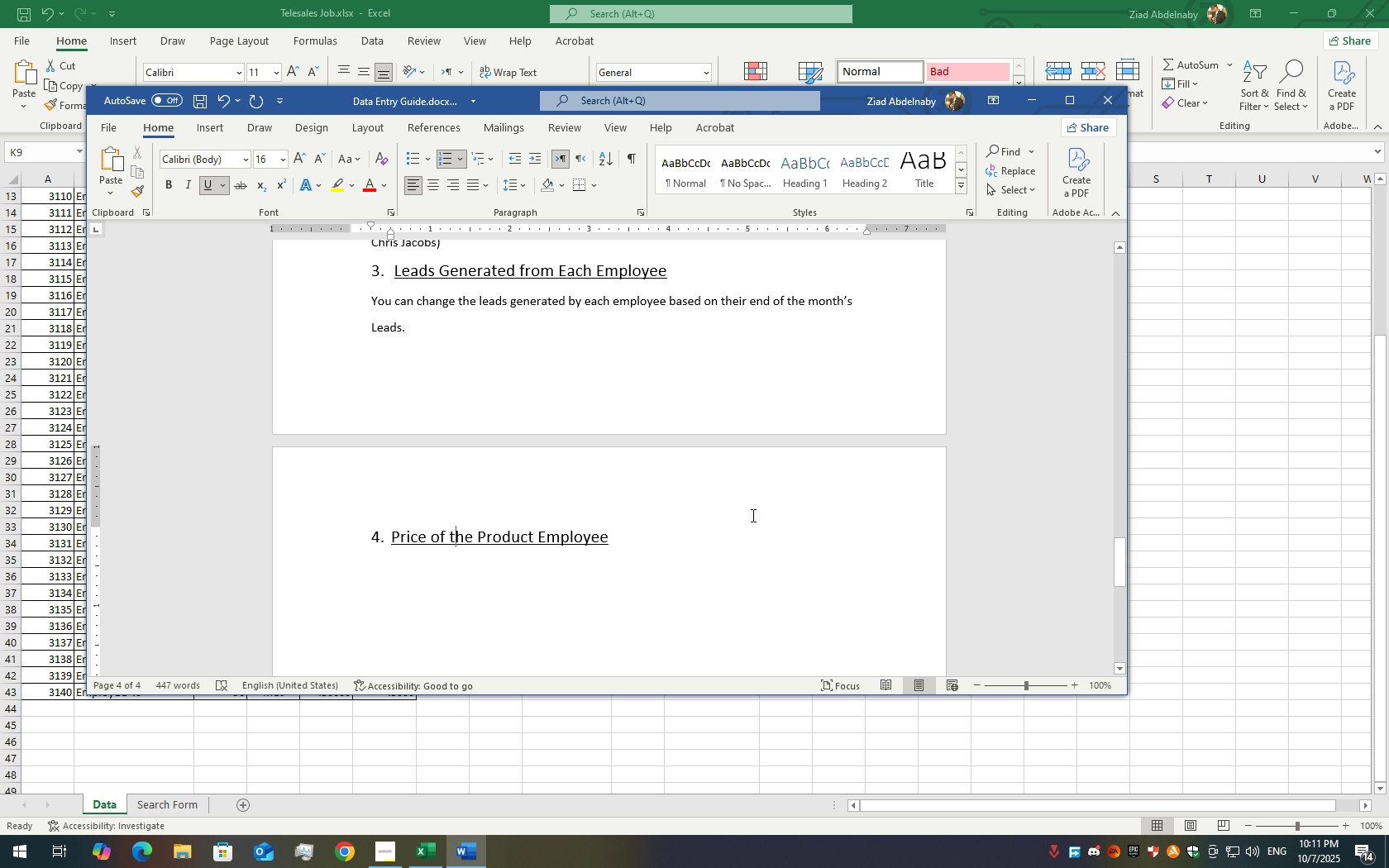 
key(Backspace)